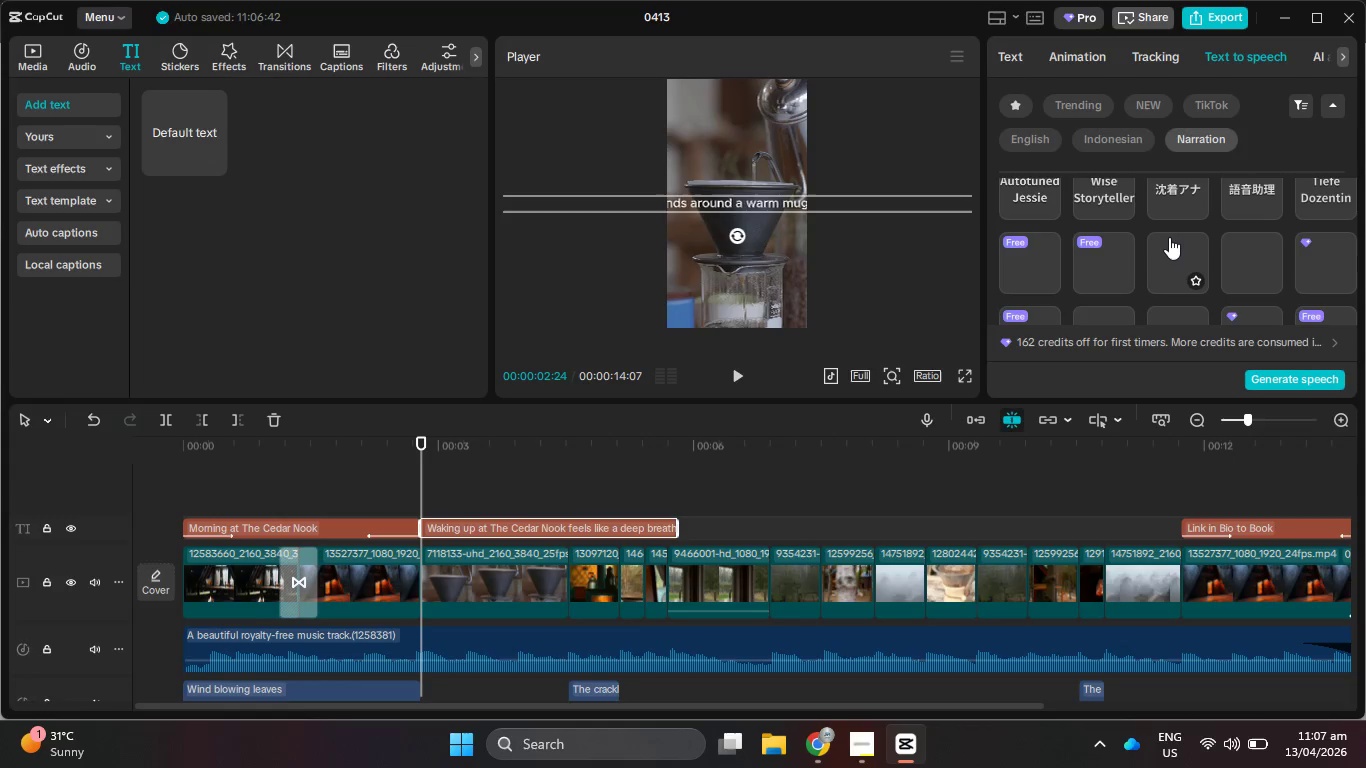 
scroll: coordinate [1166, 228], scroll_direction: none, amount: 0.0
 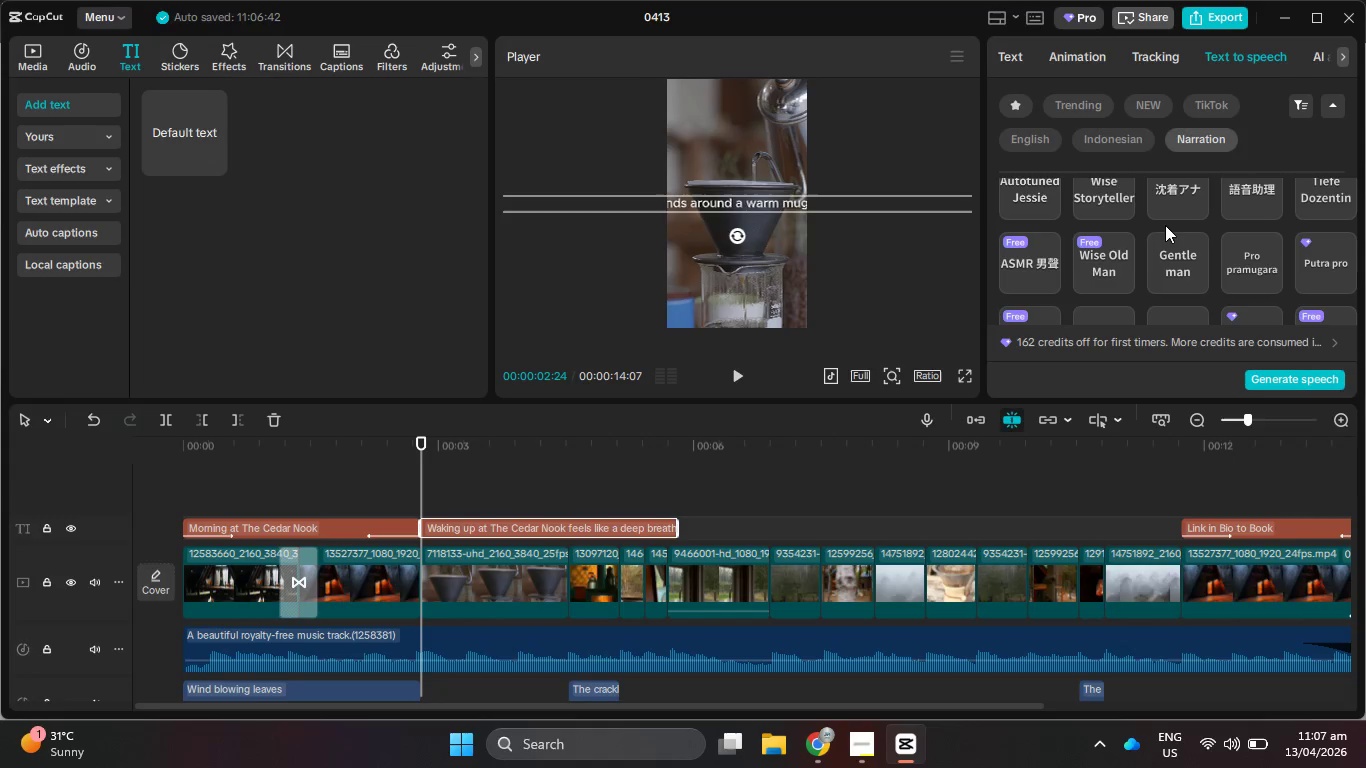 
scroll: coordinate [1164, 199], scroll_direction: up, amount: 24.0
 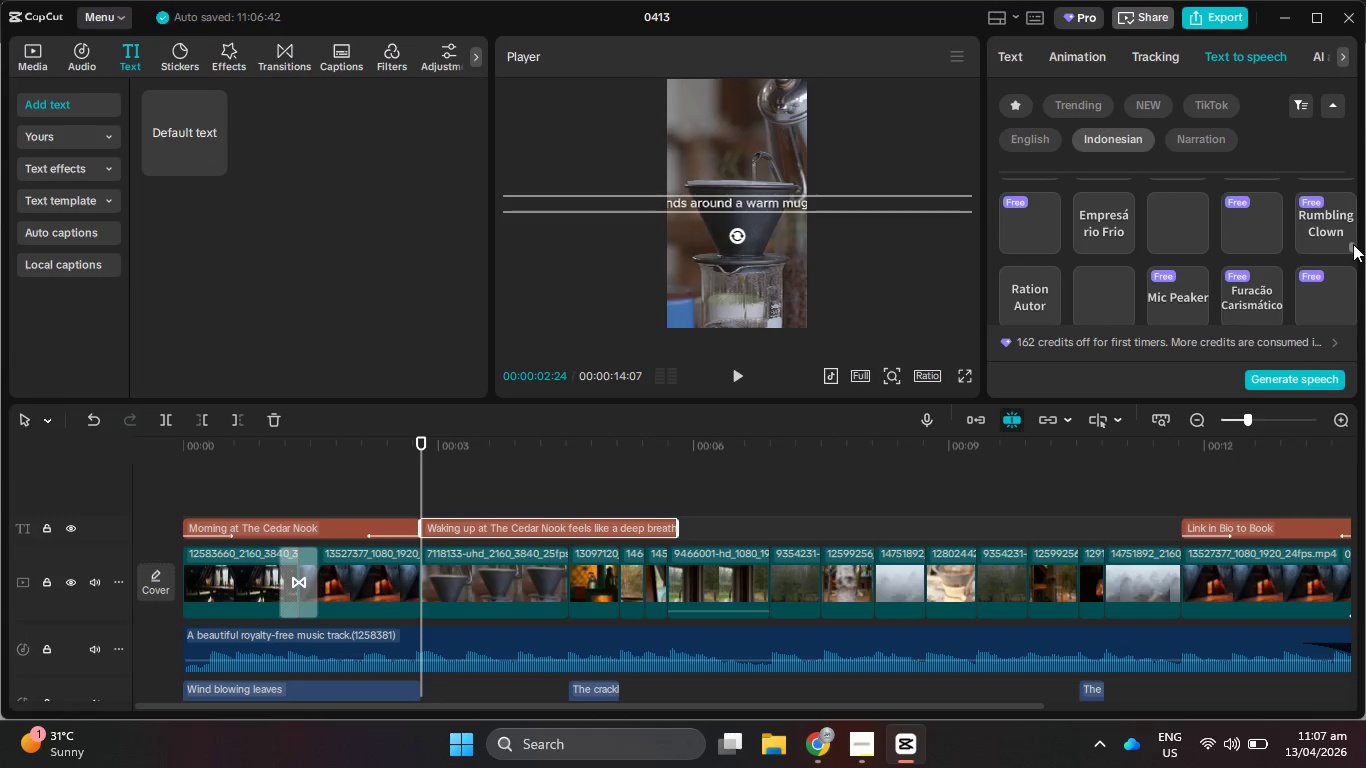 
left_click_drag(start_coordinate=[1353, 244], to_coordinate=[1304, 146])
 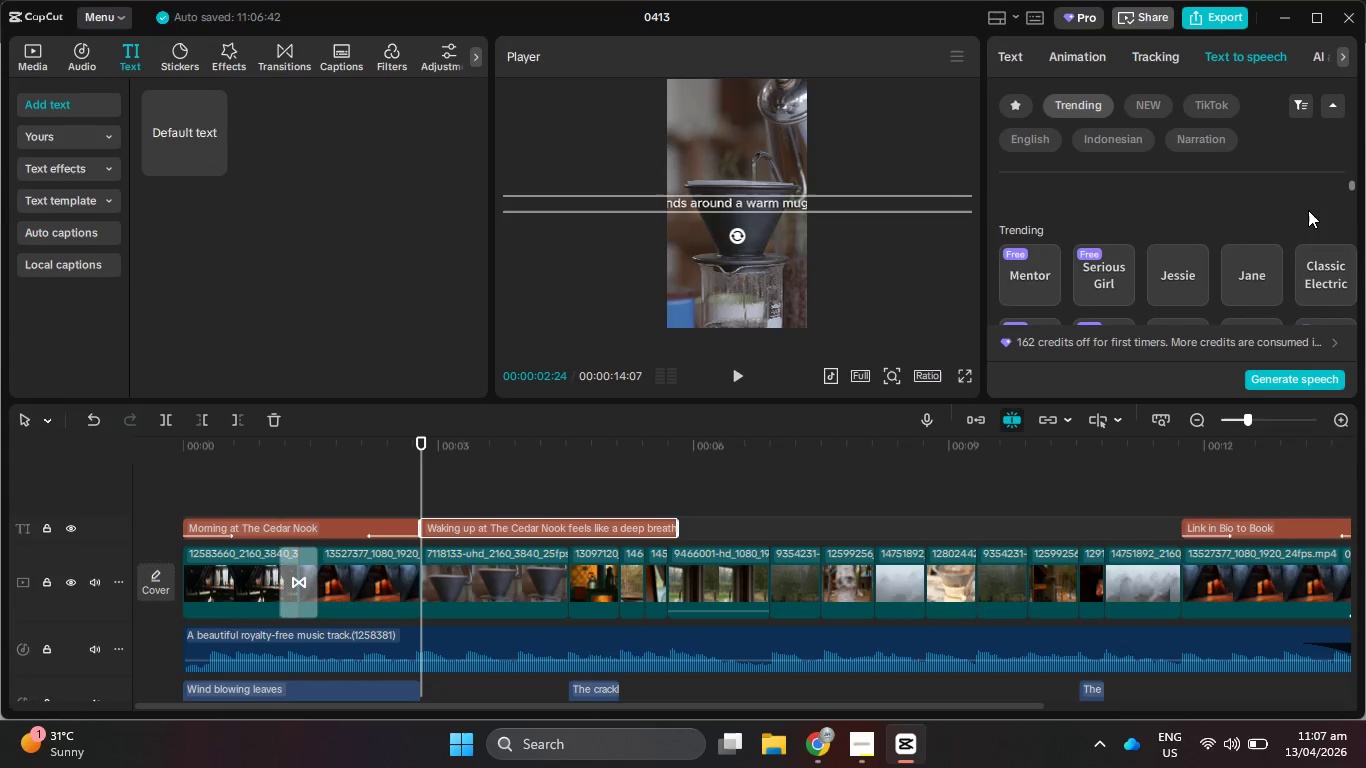 
scroll: coordinate [1308, 210], scroll_direction: down, amount: 2.0
 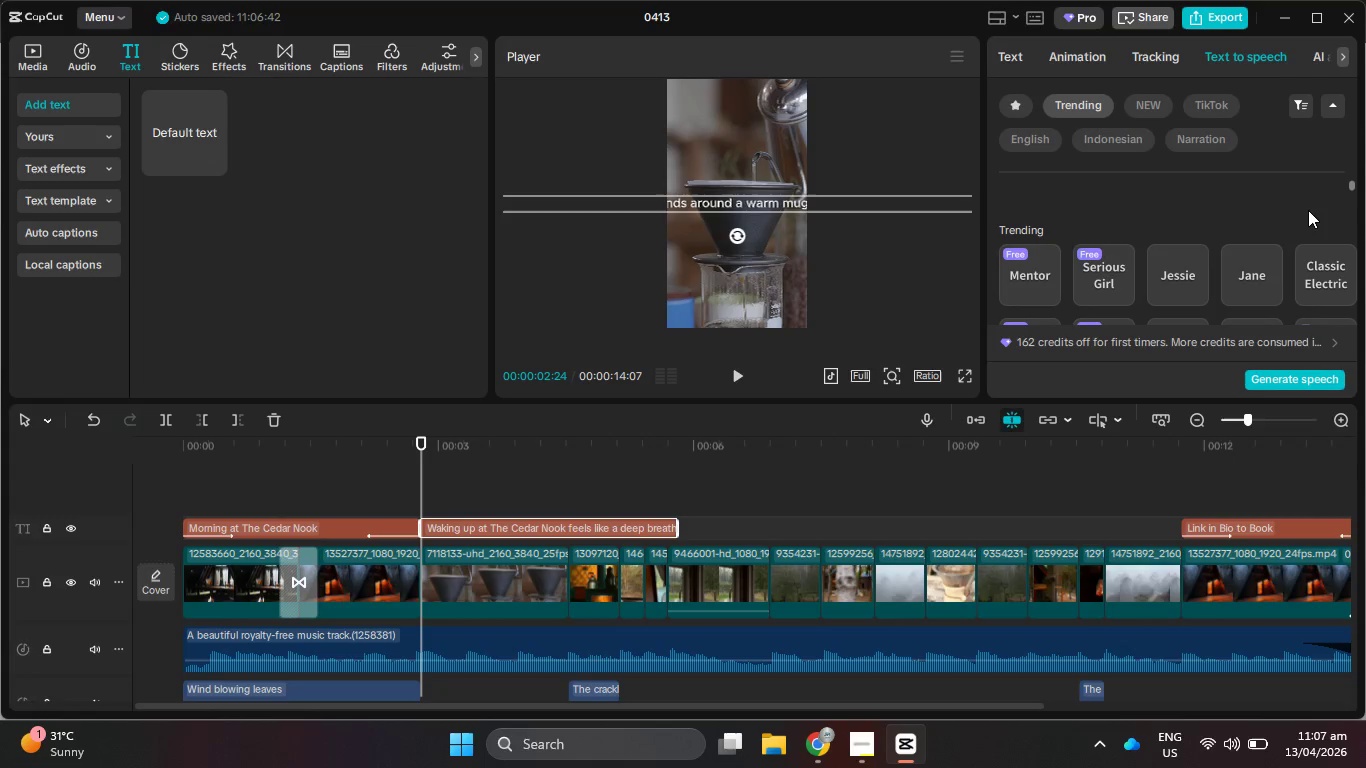 
scroll: coordinate [1308, 210], scroll_direction: up, amount: 1.0
 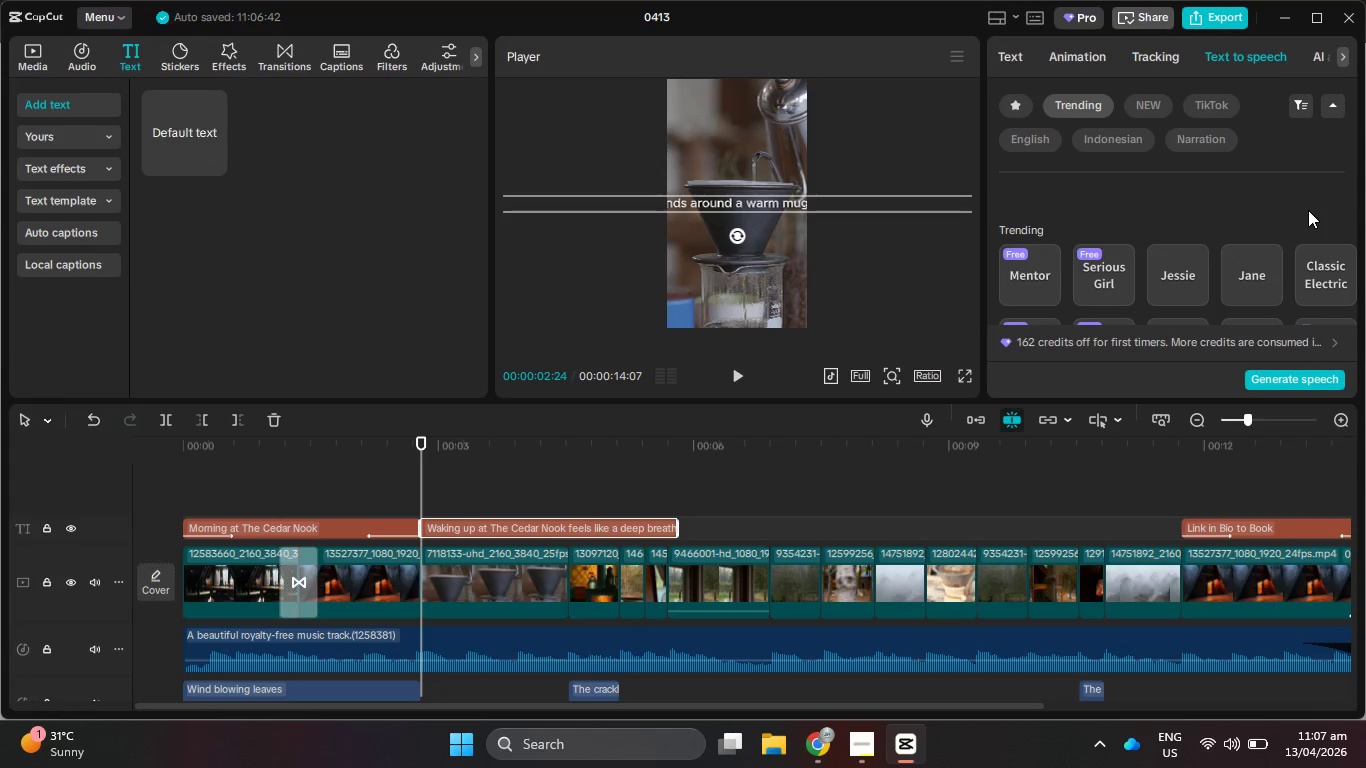 
scroll: coordinate [1248, 238], scroll_direction: down, amount: 15.0
 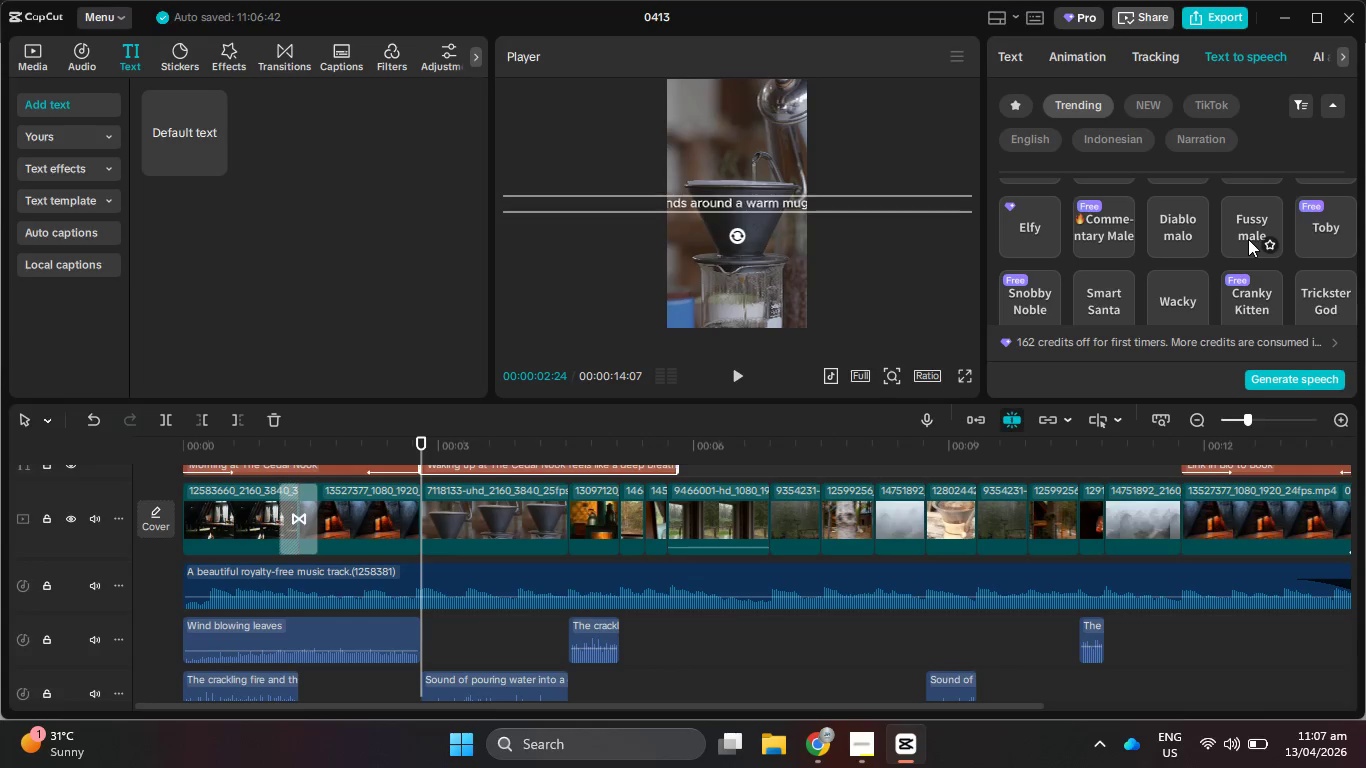 
scroll: coordinate [1245, 245], scroll_direction: up, amount: 4.0
 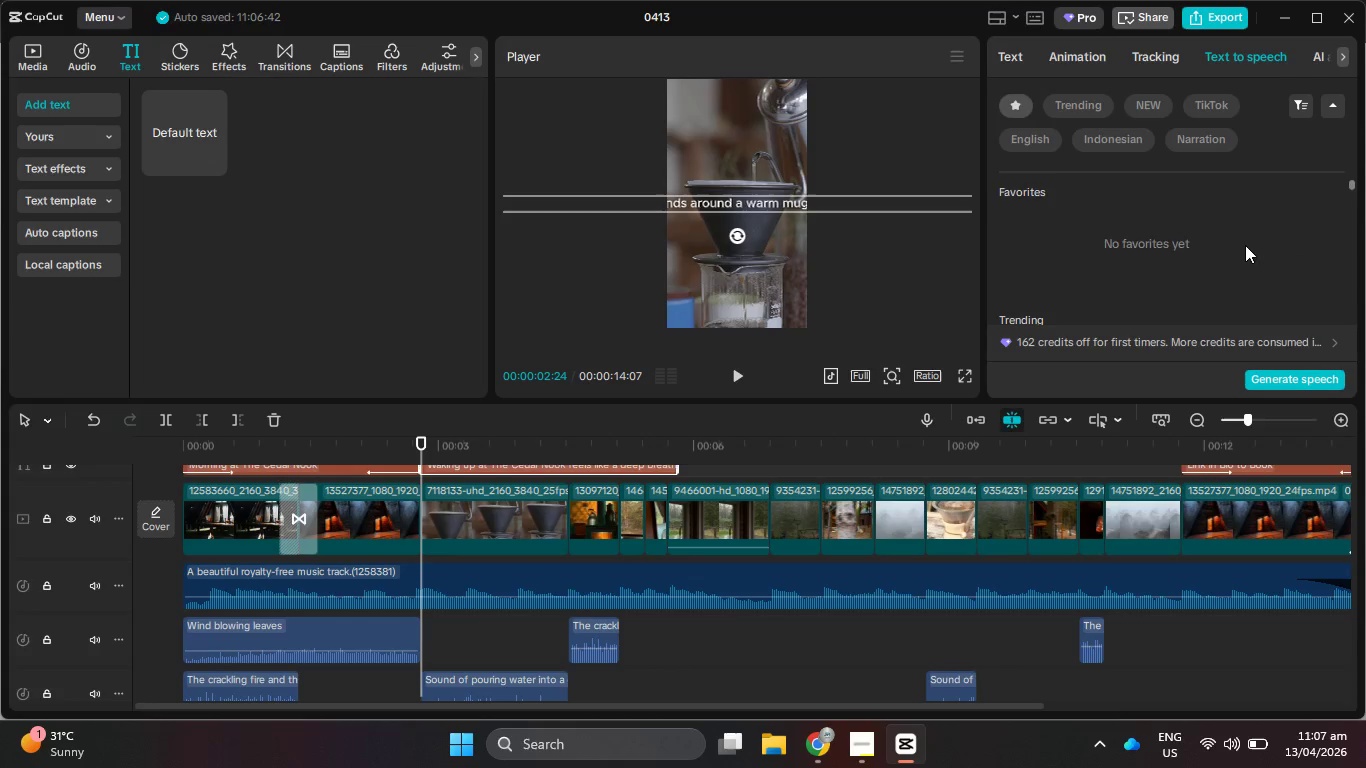 
scroll: coordinate [1245, 245], scroll_direction: down, amount: 8.0
 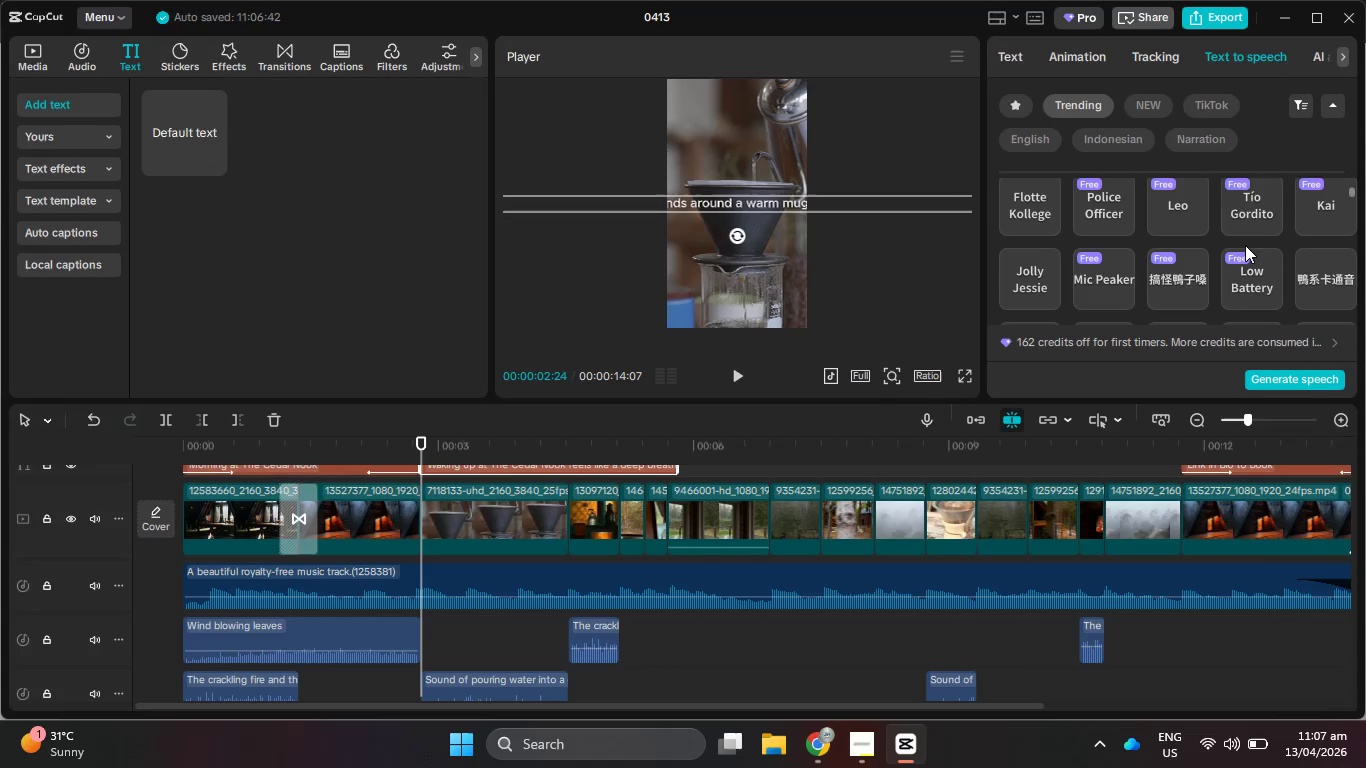 
scroll: coordinate [1245, 245], scroll_direction: up, amount: 2.0
 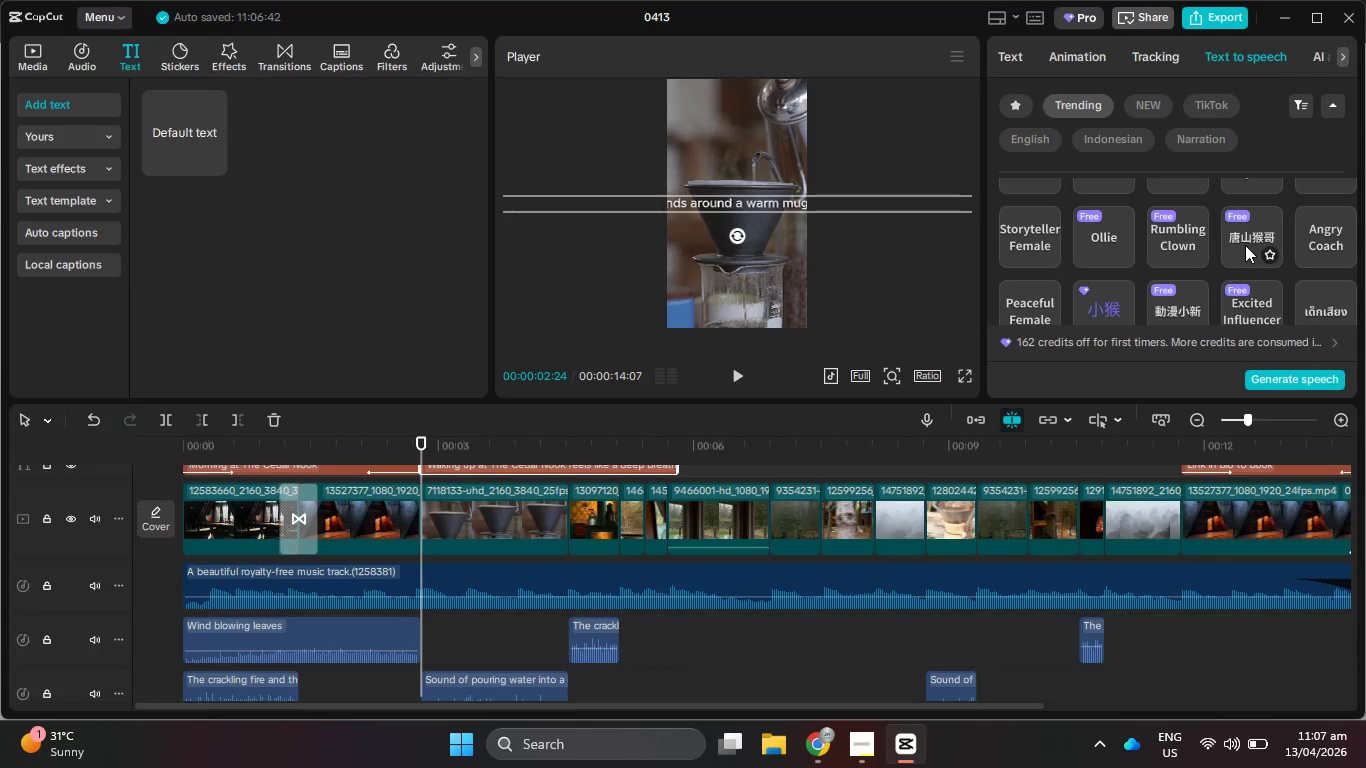 
scroll: coordinate [1245, 245], scroll_direction: down, amount: 1.0
 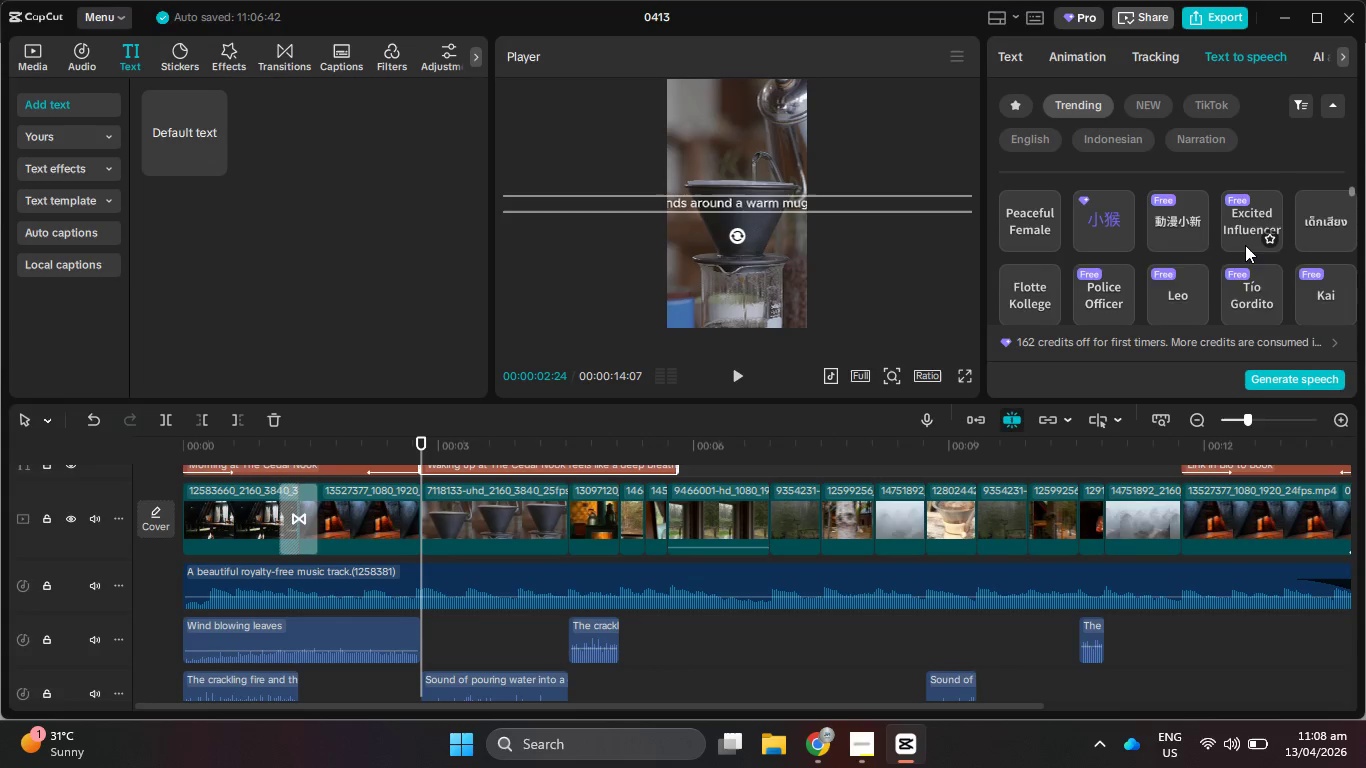 
scroll: coordinate [1245, 245], scroll_direction: up, amount: 1.0
 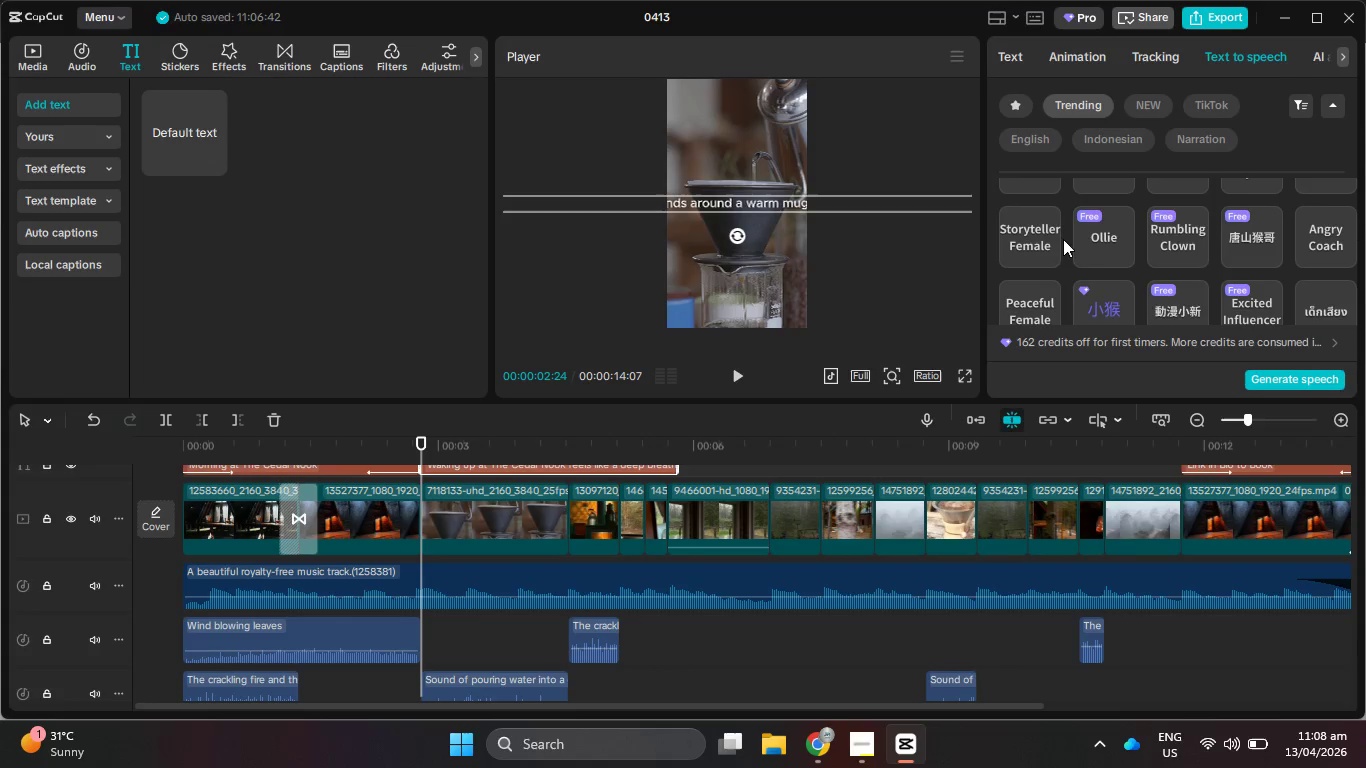 
scroll: coordinate [1103, 288], scroll_direction: down, amount: 4.0
 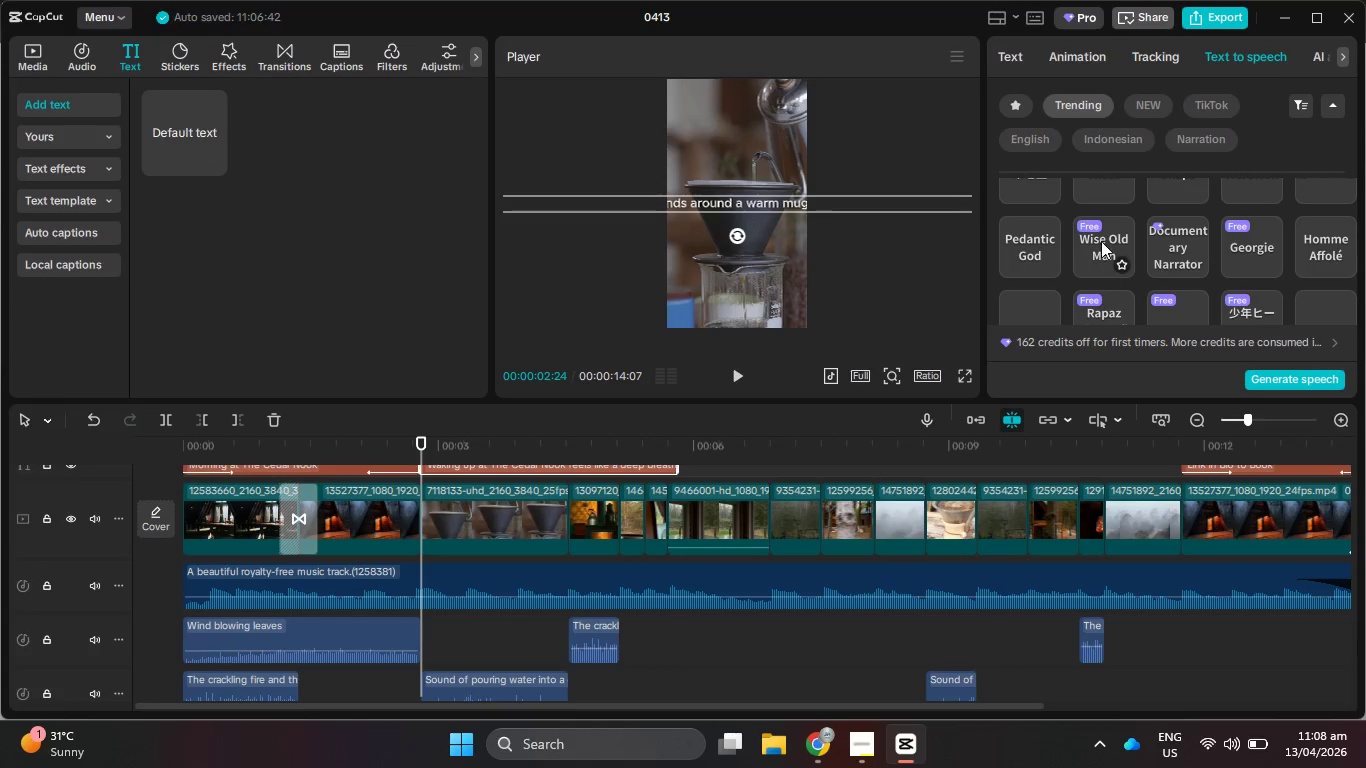 
left_click([1101, 241])
 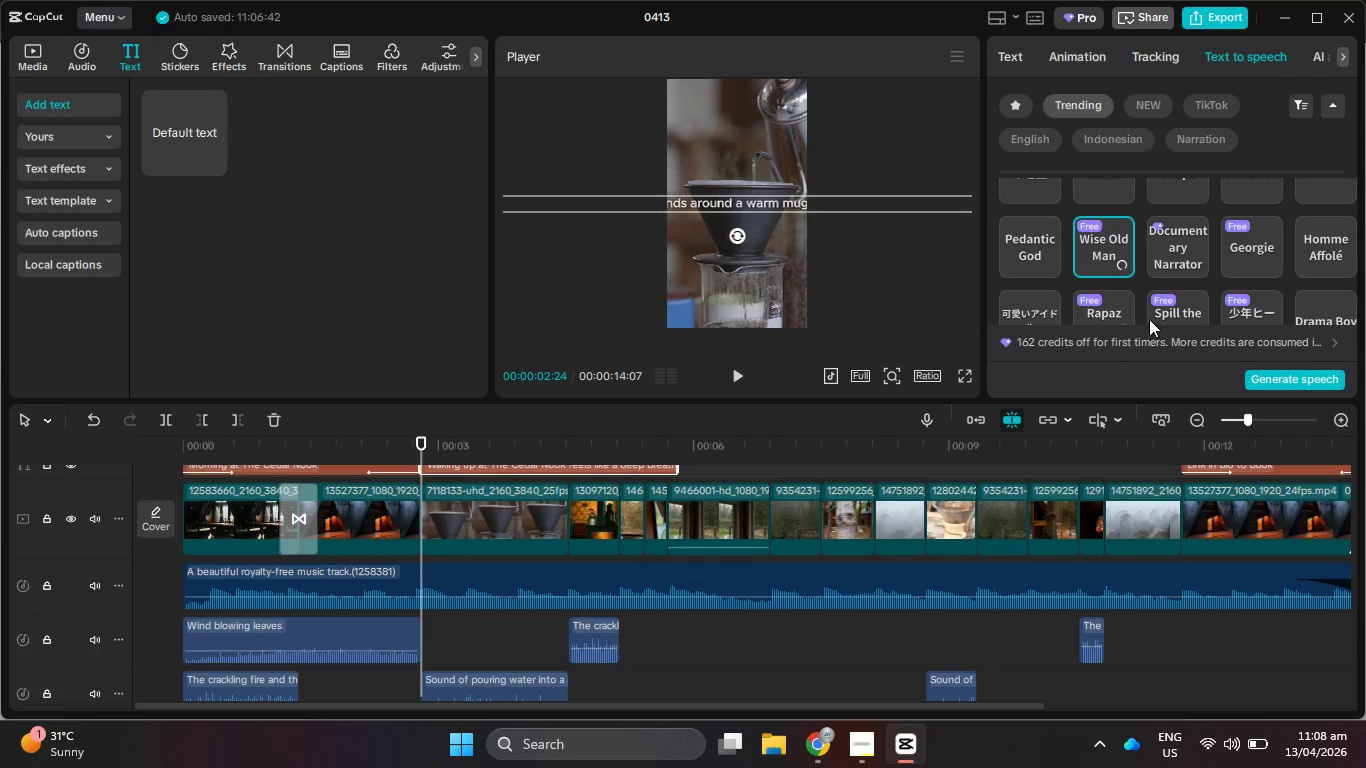 
scroll: coordinate [968, 593], scroll_direction: down, amount: 5.0
 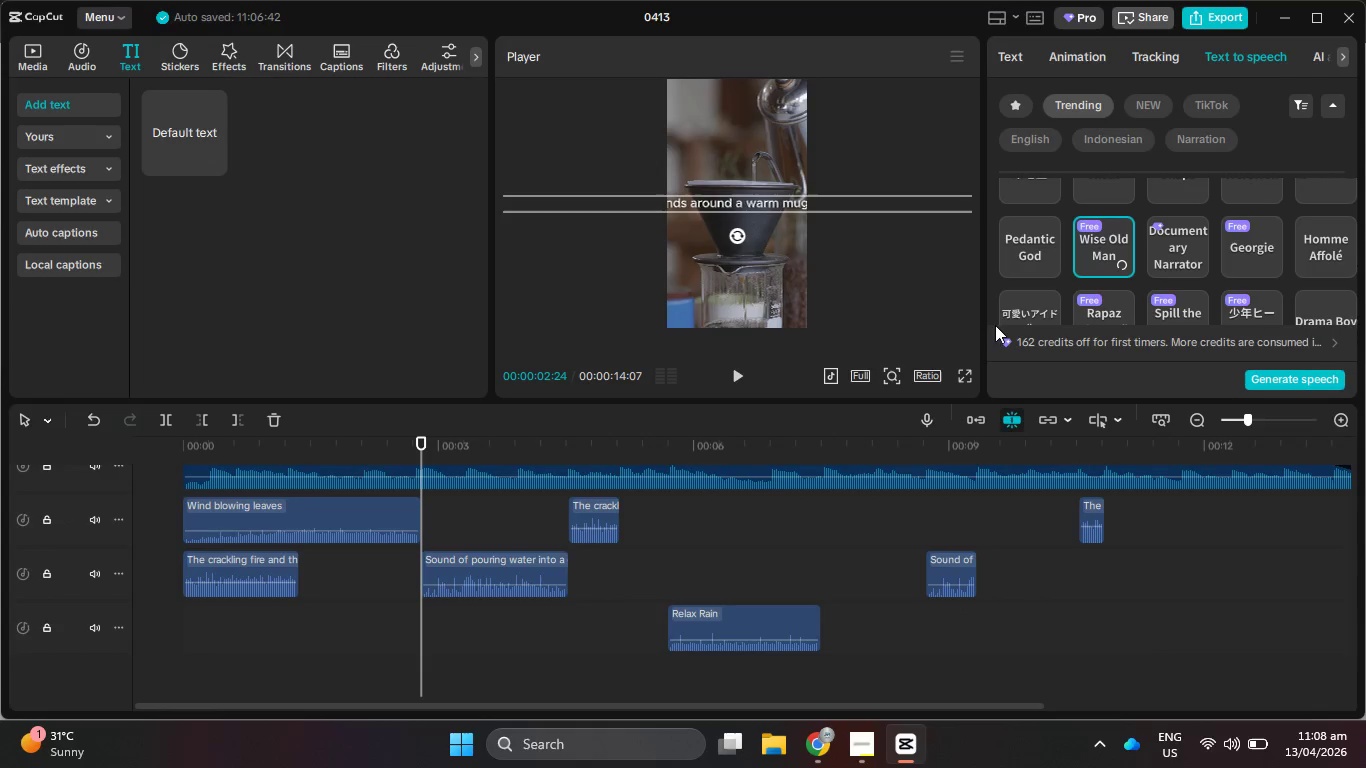 
scroll: coordinate [1138, 272], scroll_direction: up, amount: 9.0
 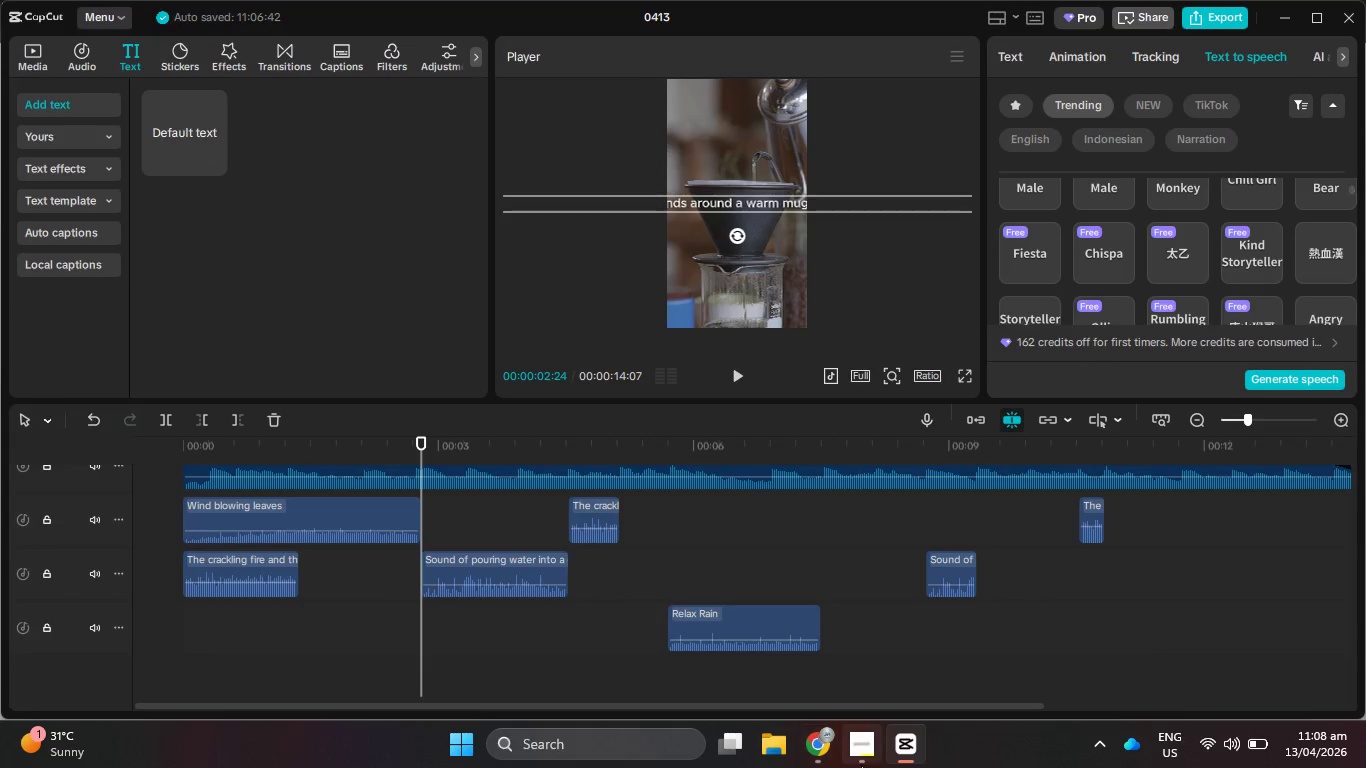 
left_click([862, 765])